 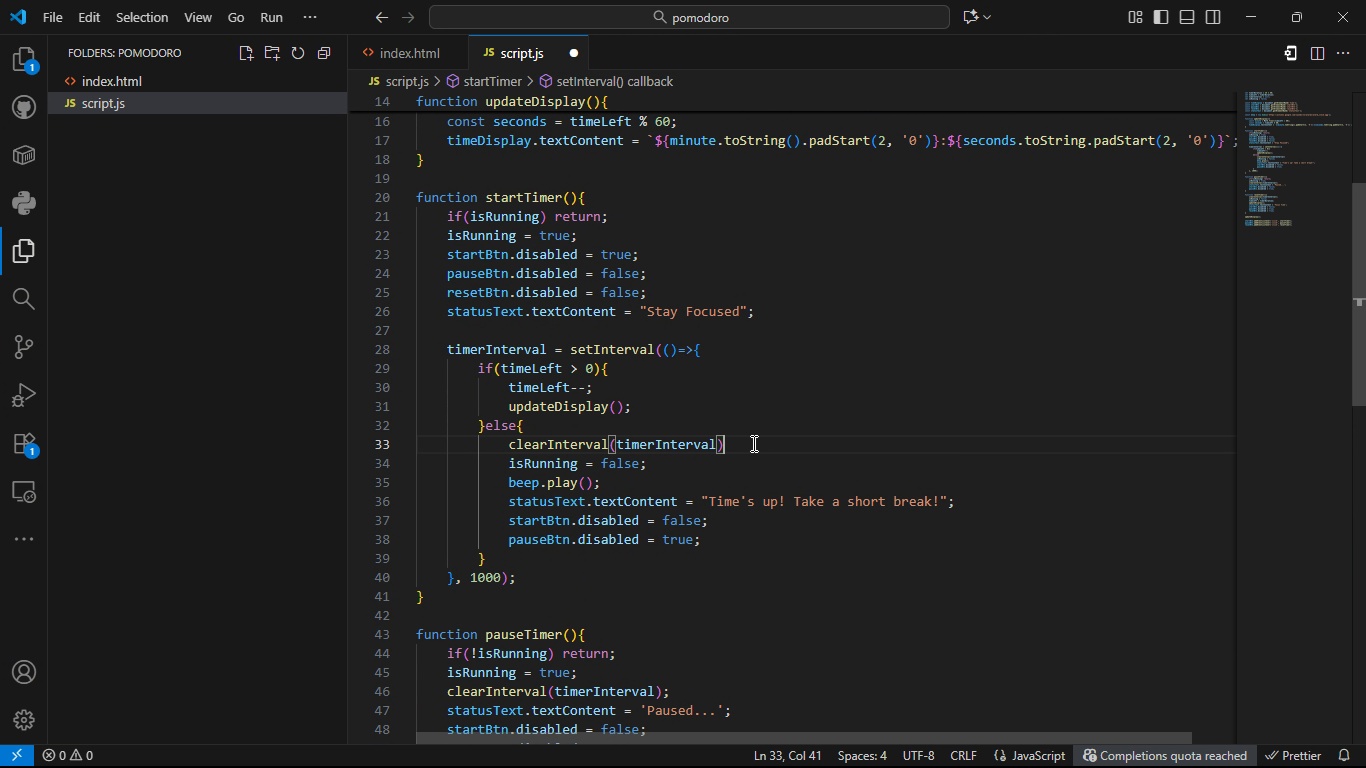 
key(Control+S)
 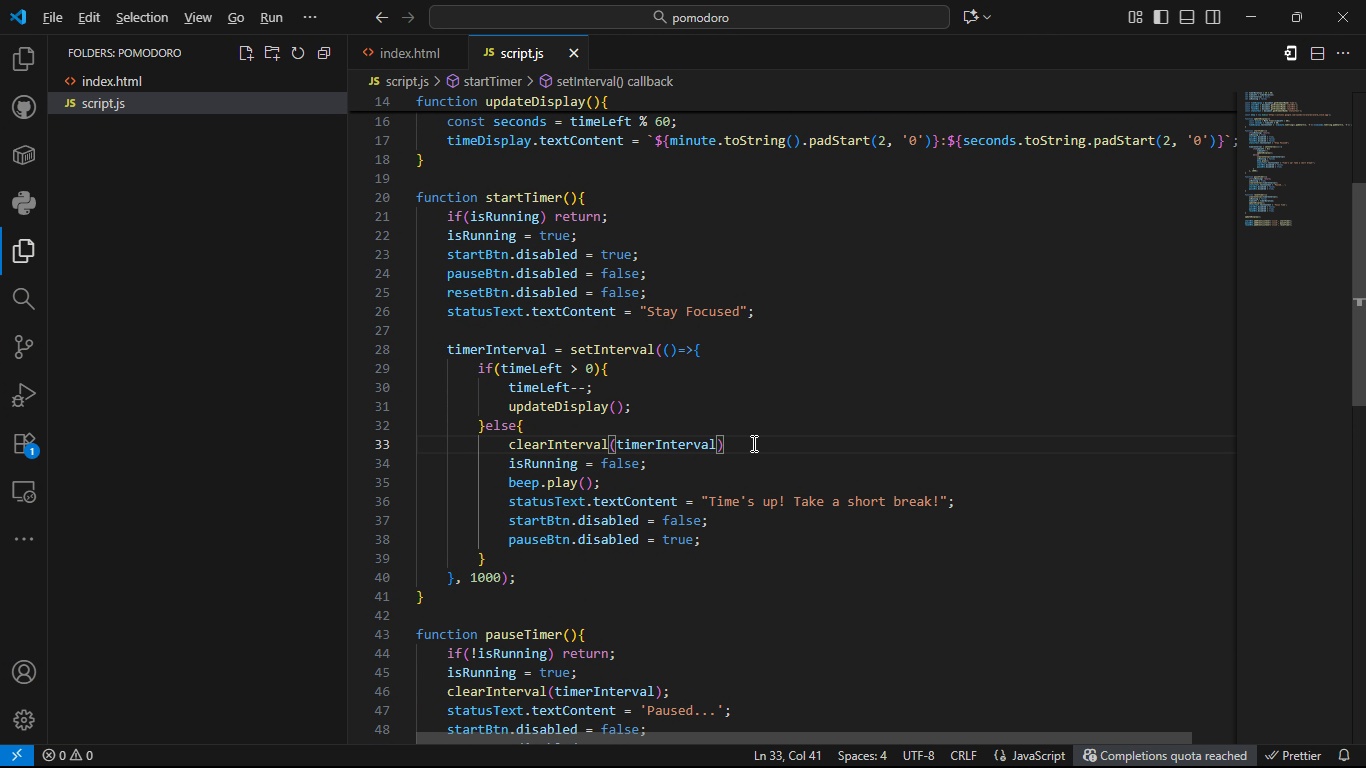 
key(Alt+AltLeft)
 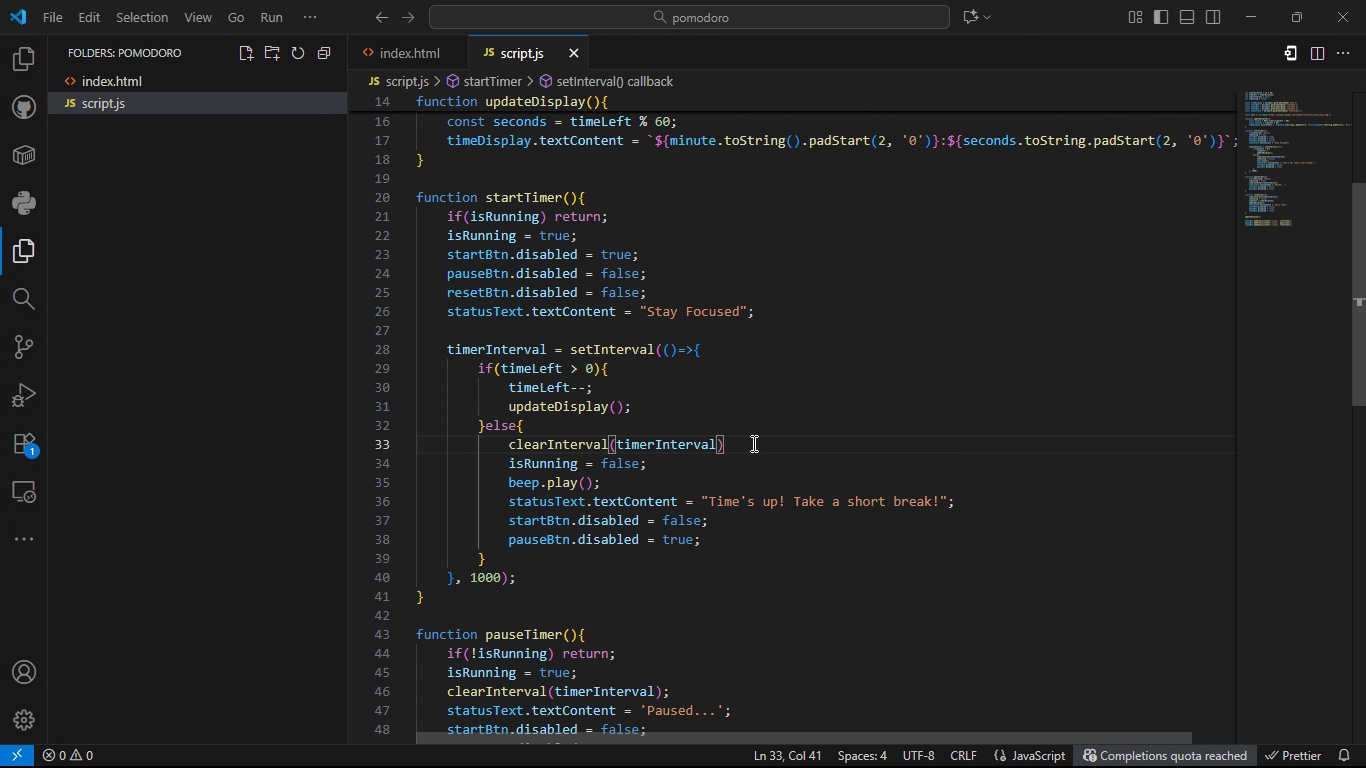 
key(Alt+Tab)
 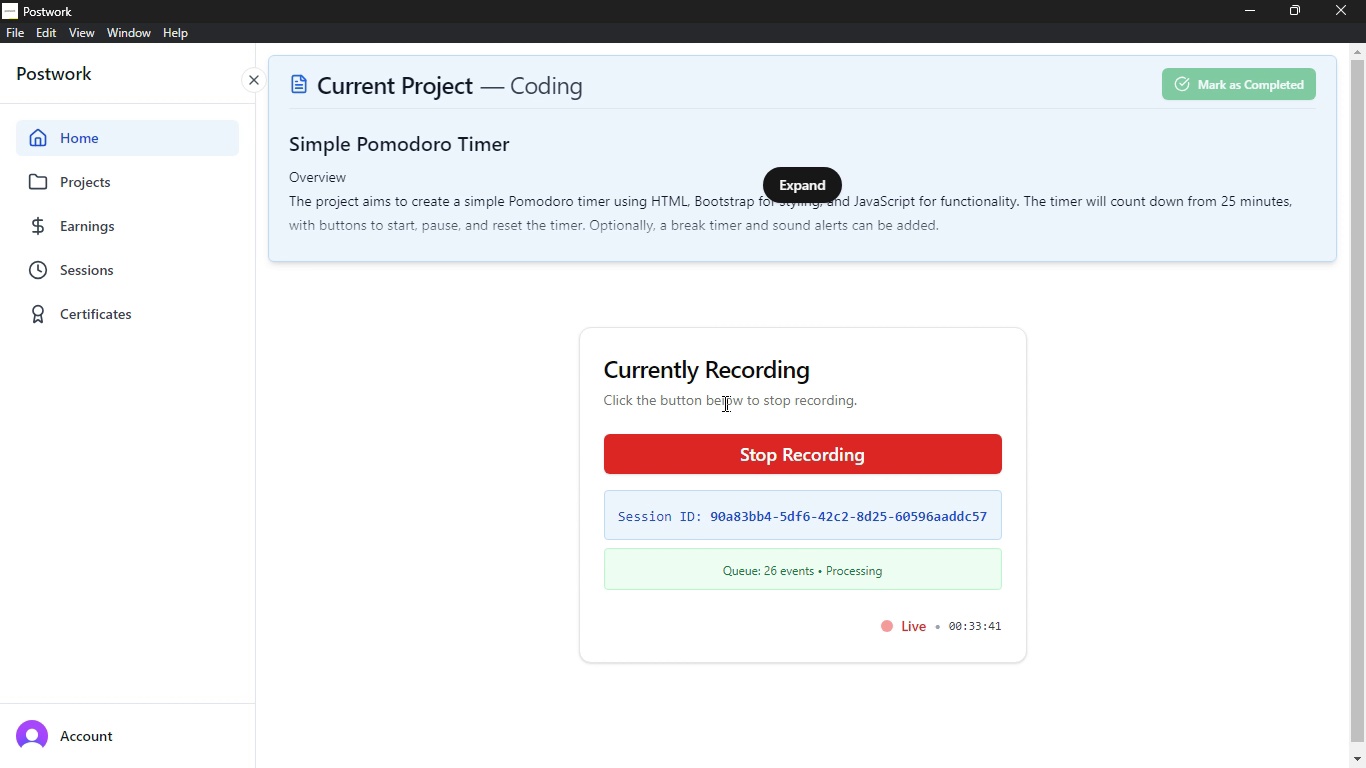 
key(Alt+Tab)
 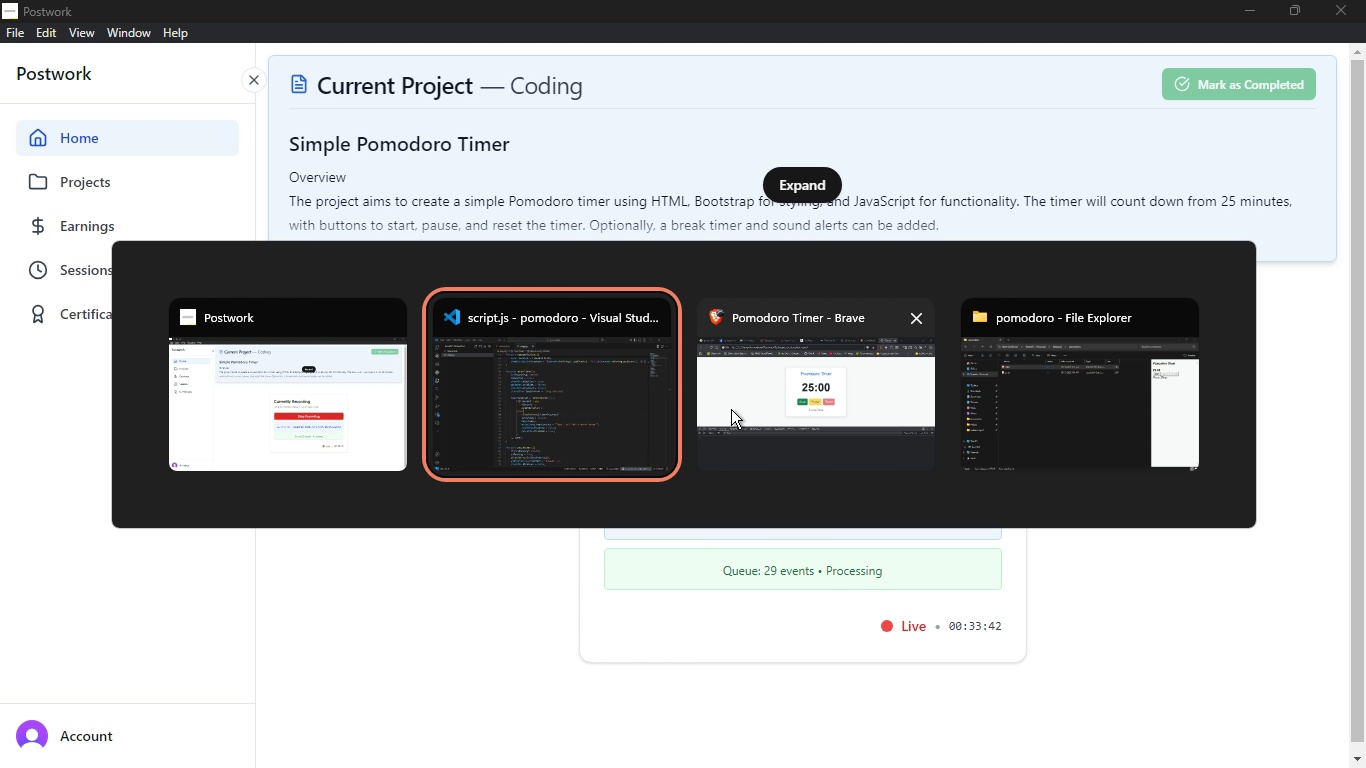 
key(Alt+Tab)
 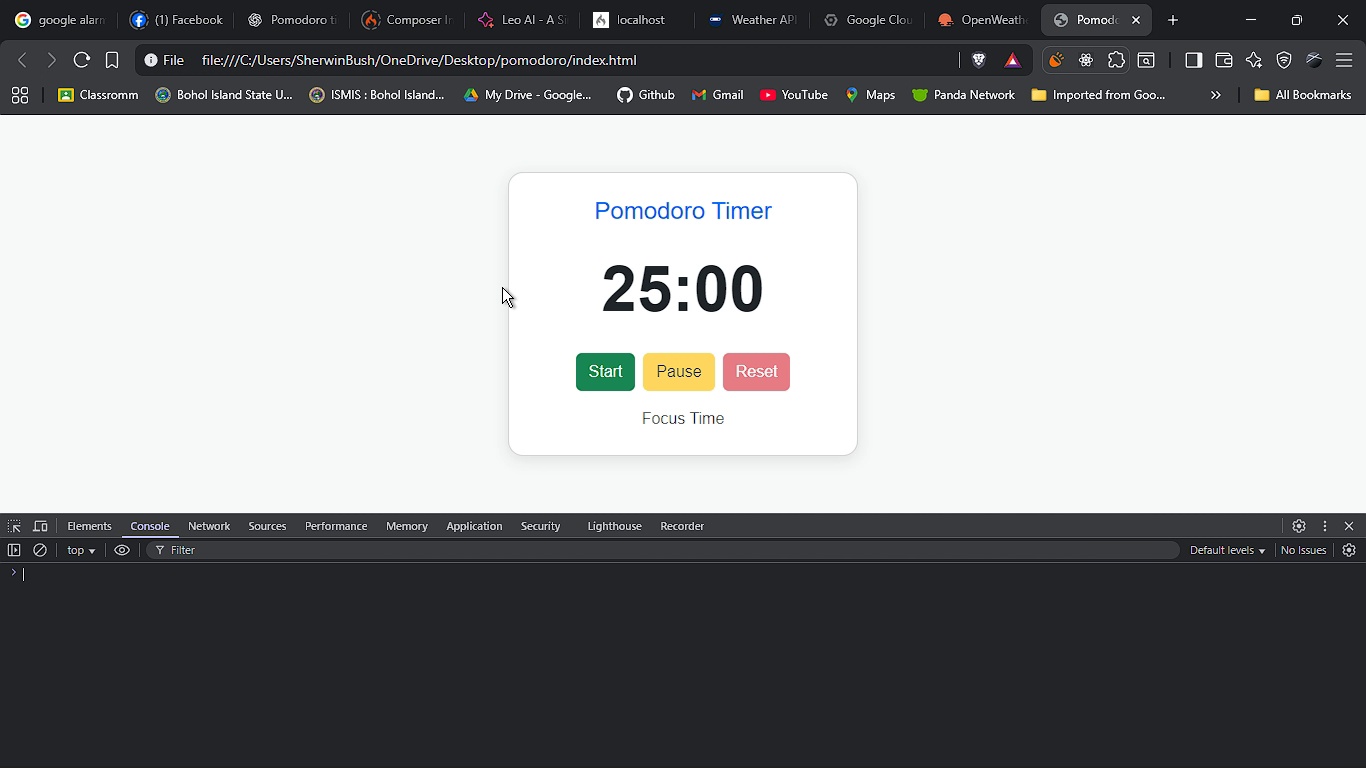 
key(F5)
 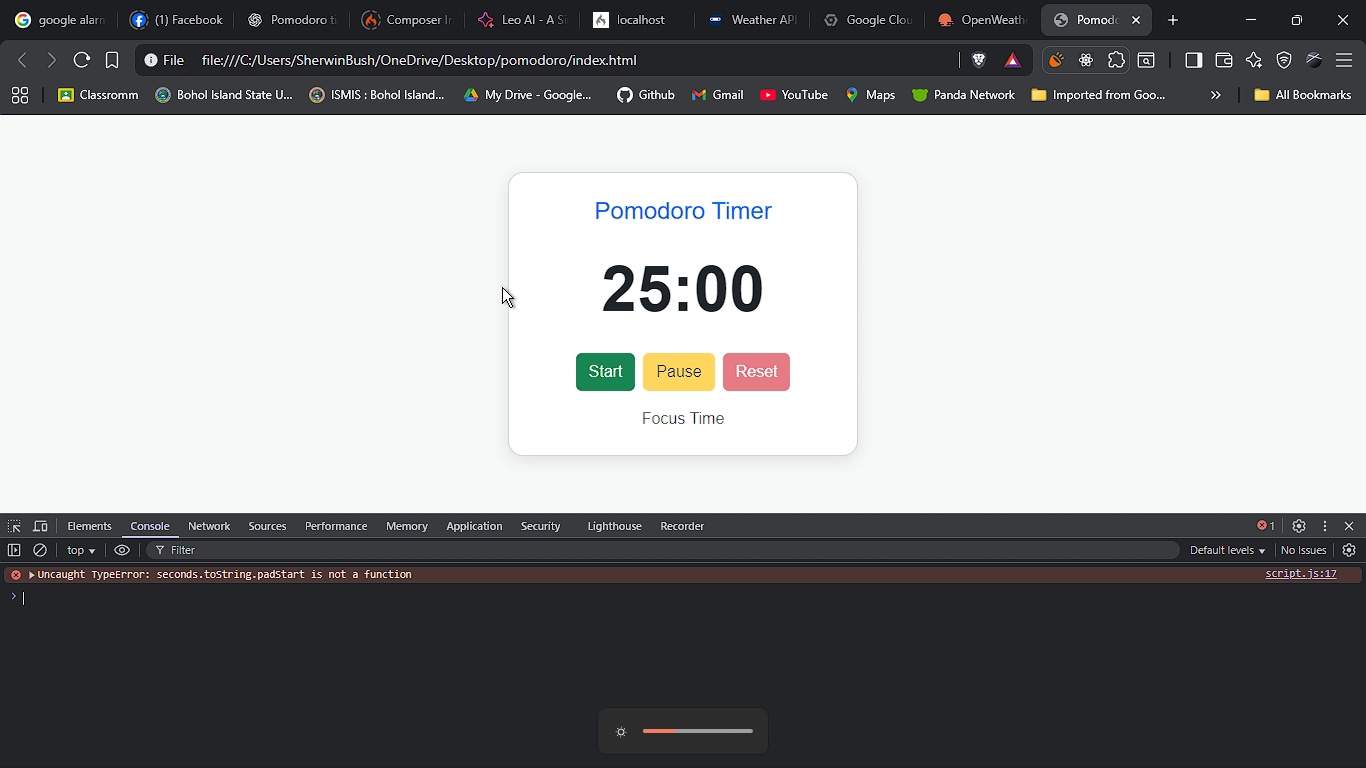 
key(F5)